 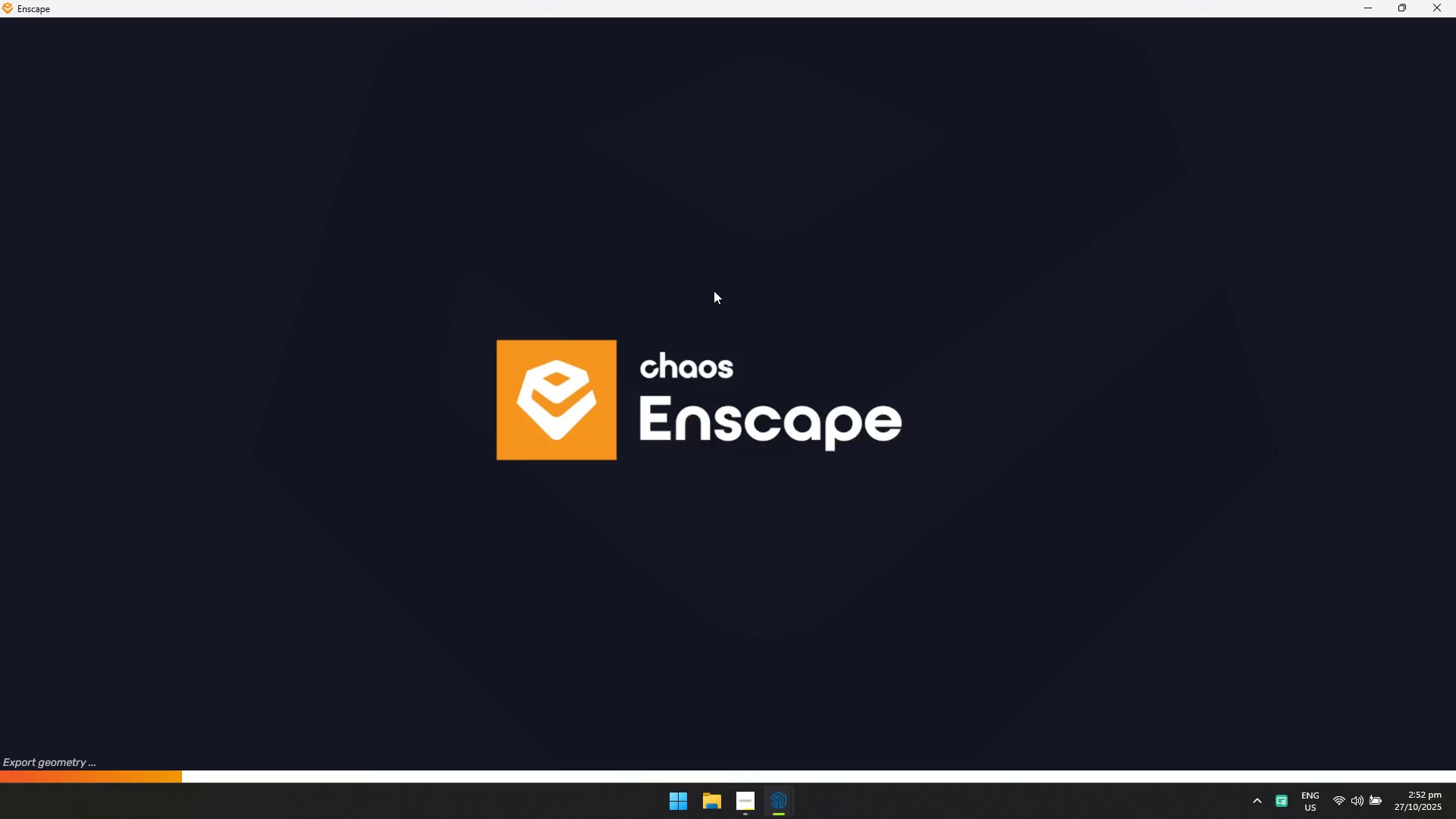 
key(Alt+Tab)
 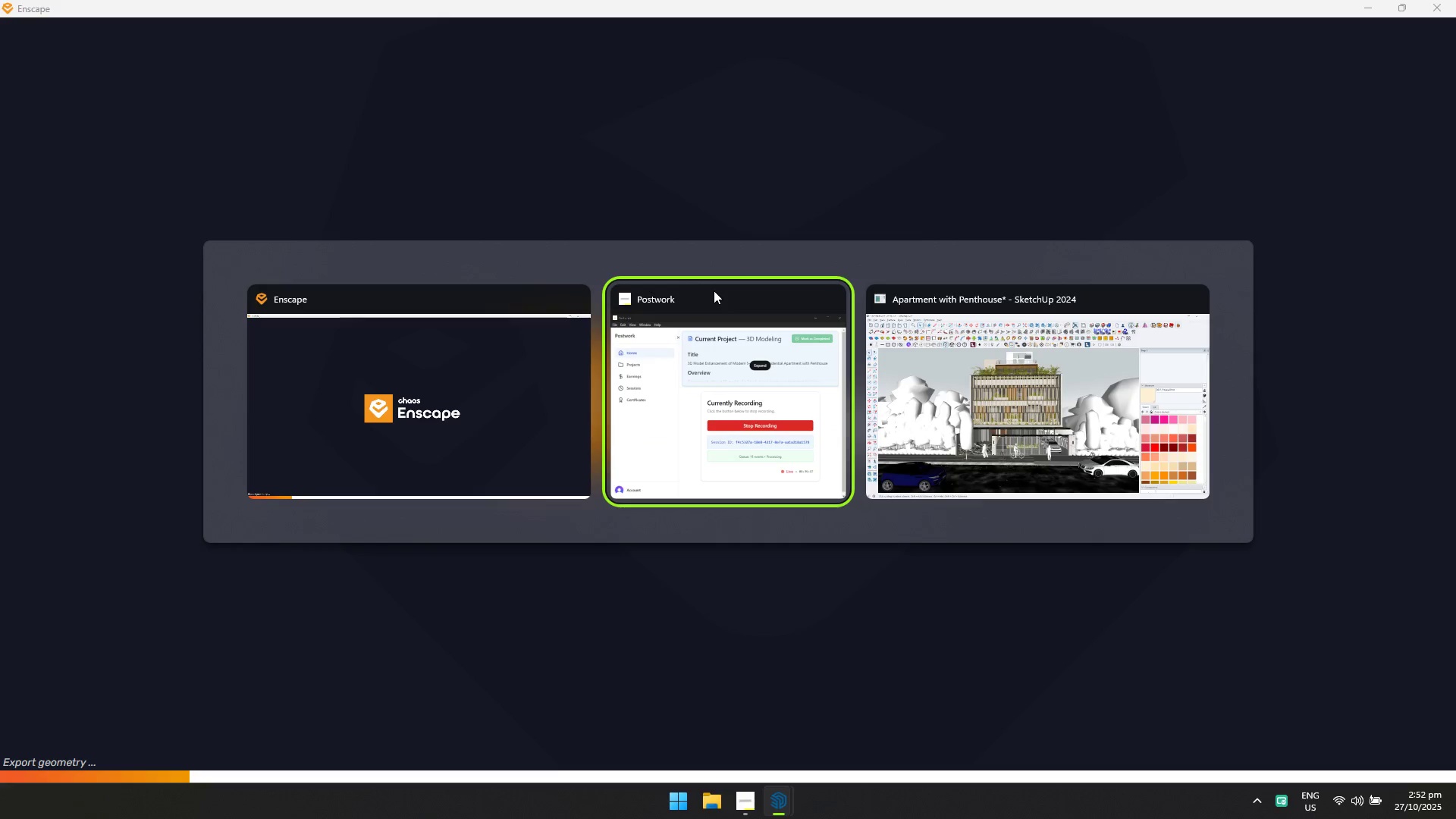 
key(Alt+Tab)
 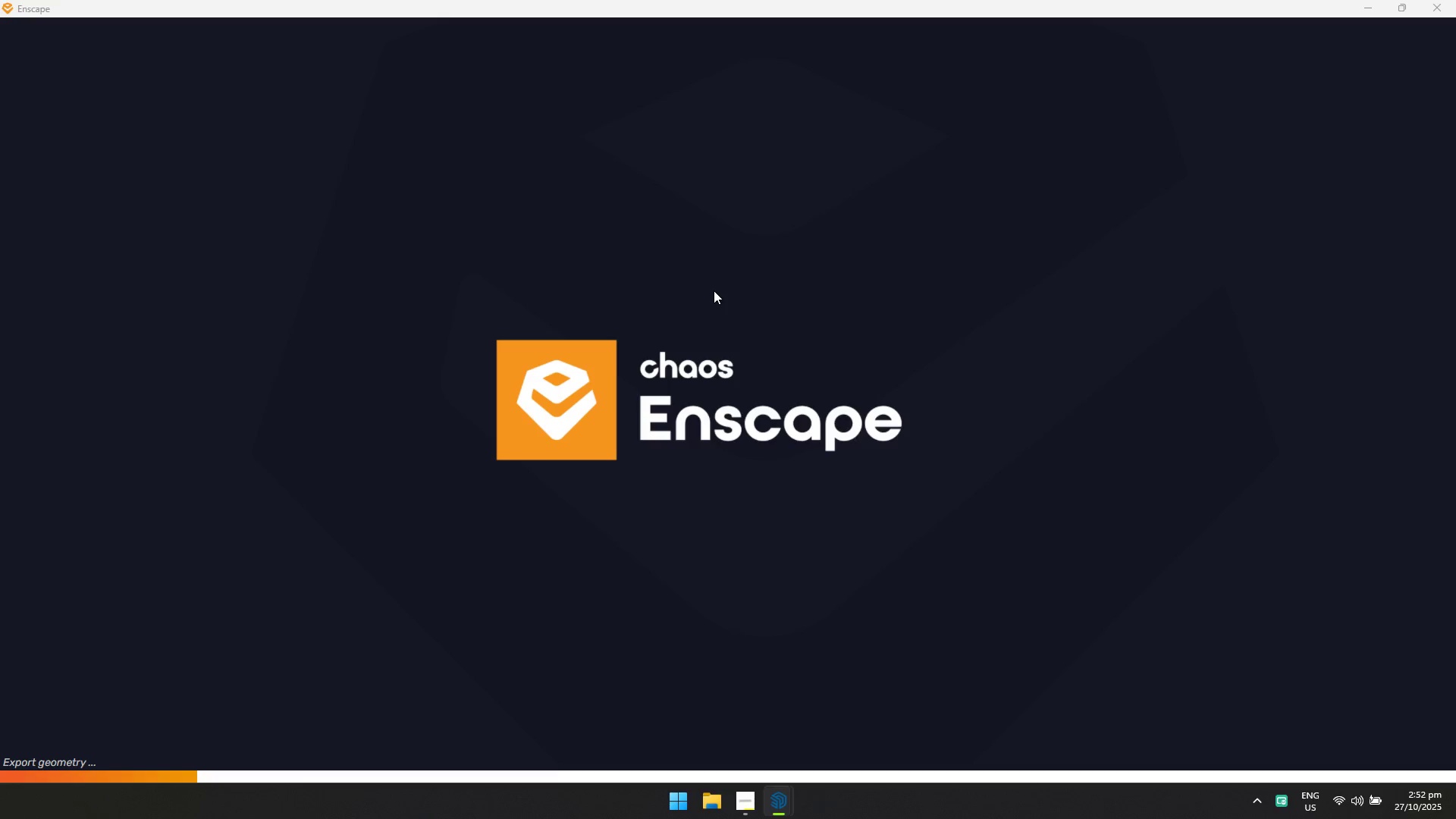 
key(Alt+AltLeft)
 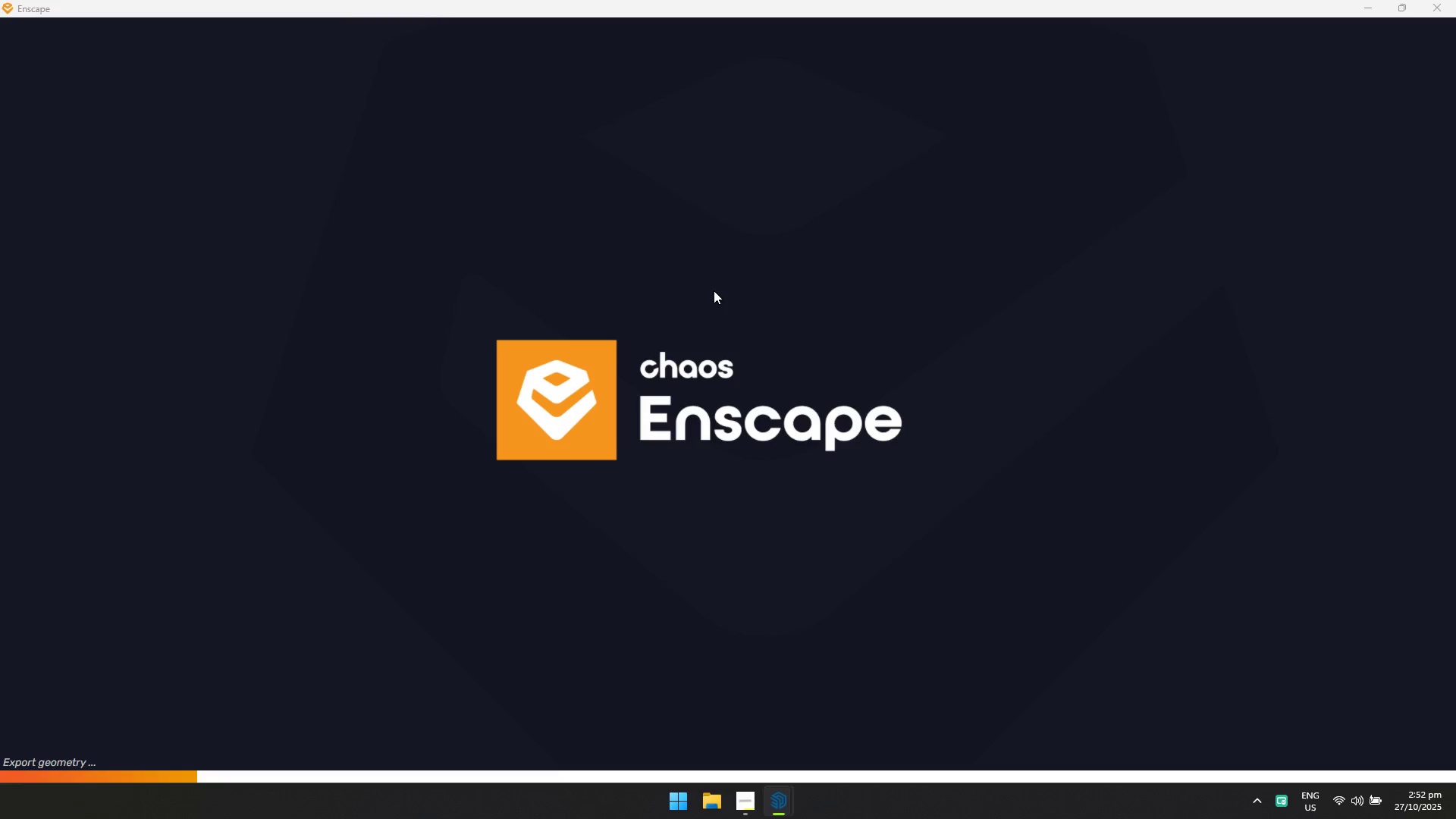 
key(Alt+Tab)
 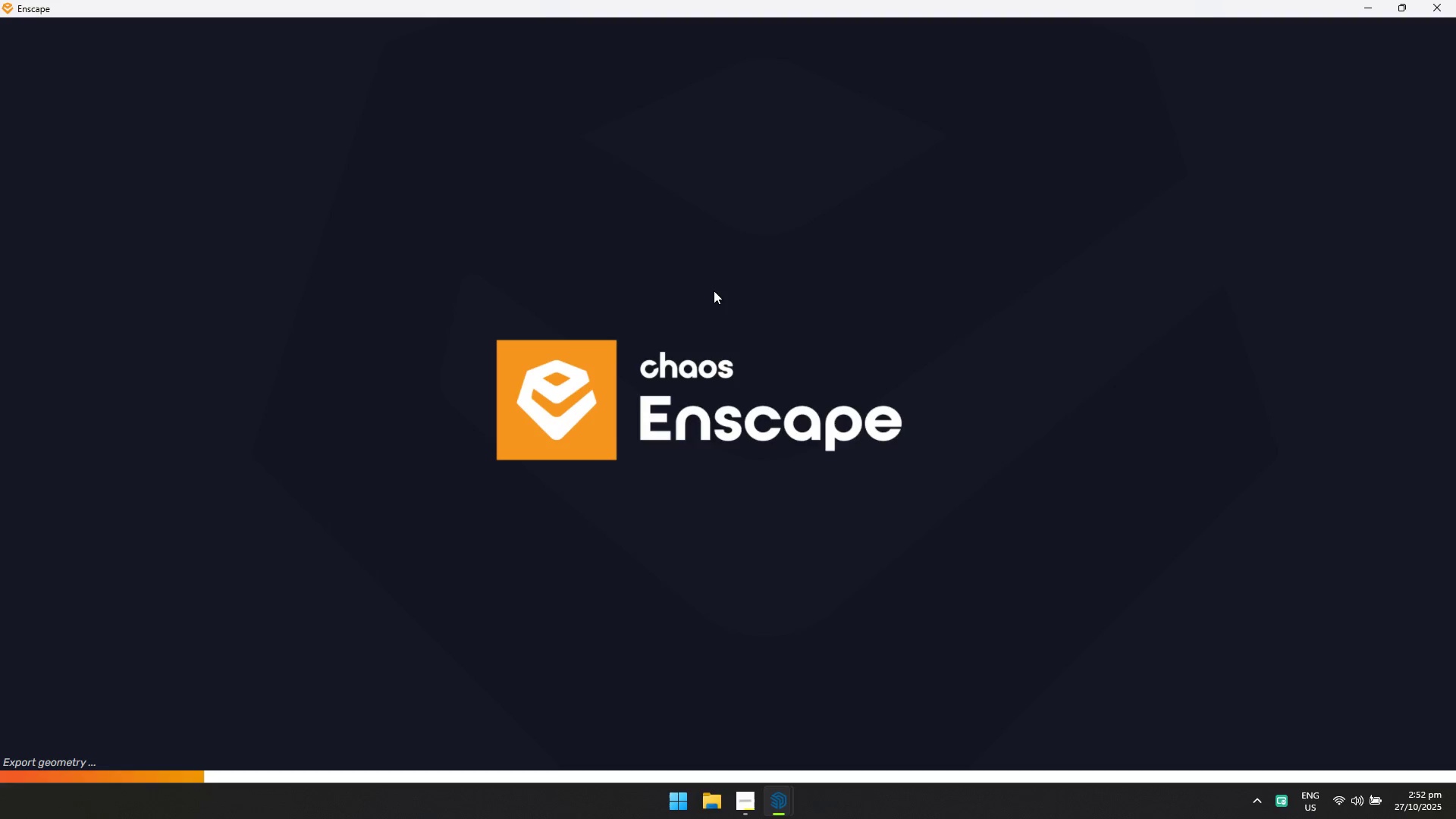 
key(Alt+AltLeft)
 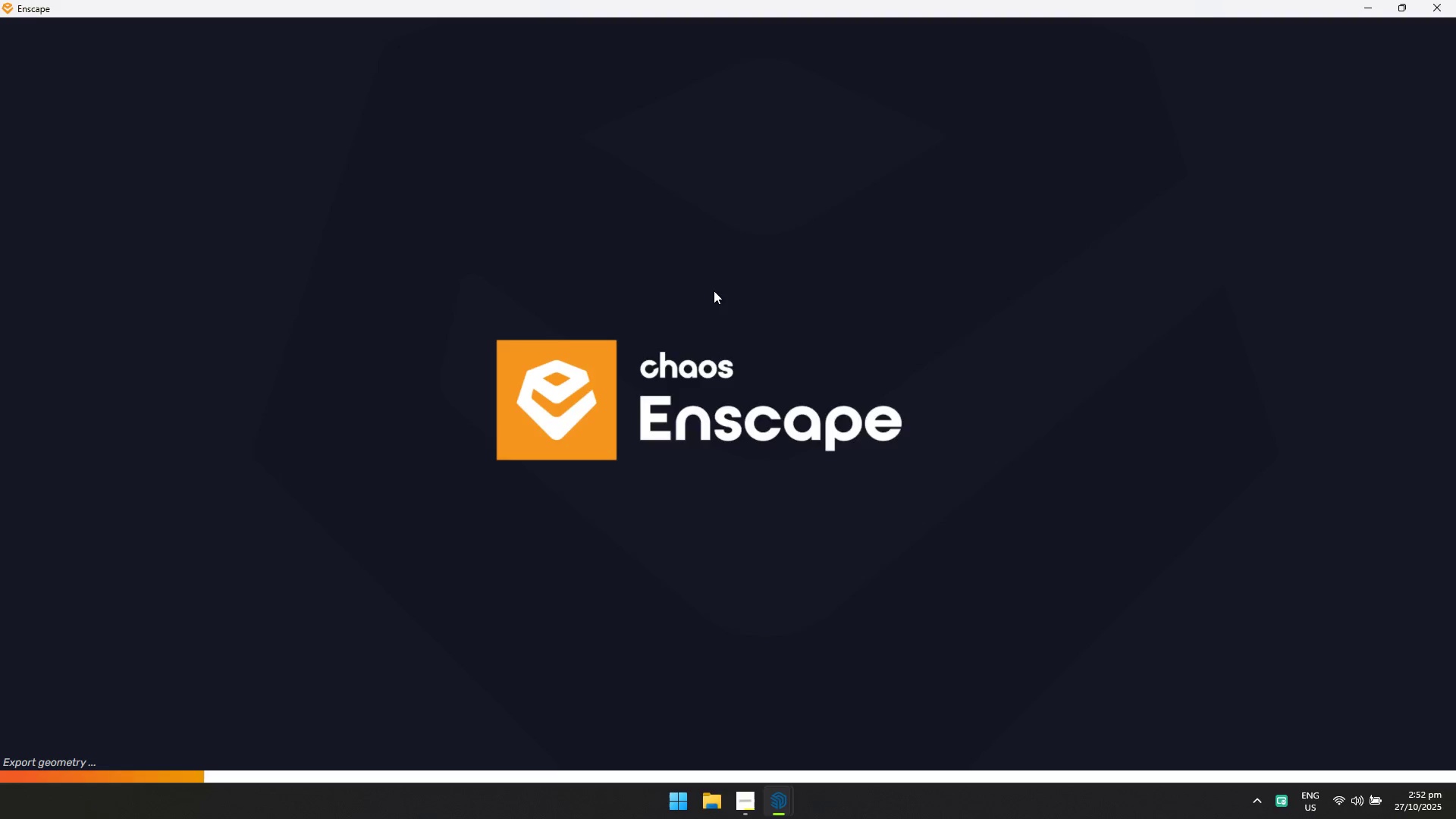 
key(Alt+Tab)